 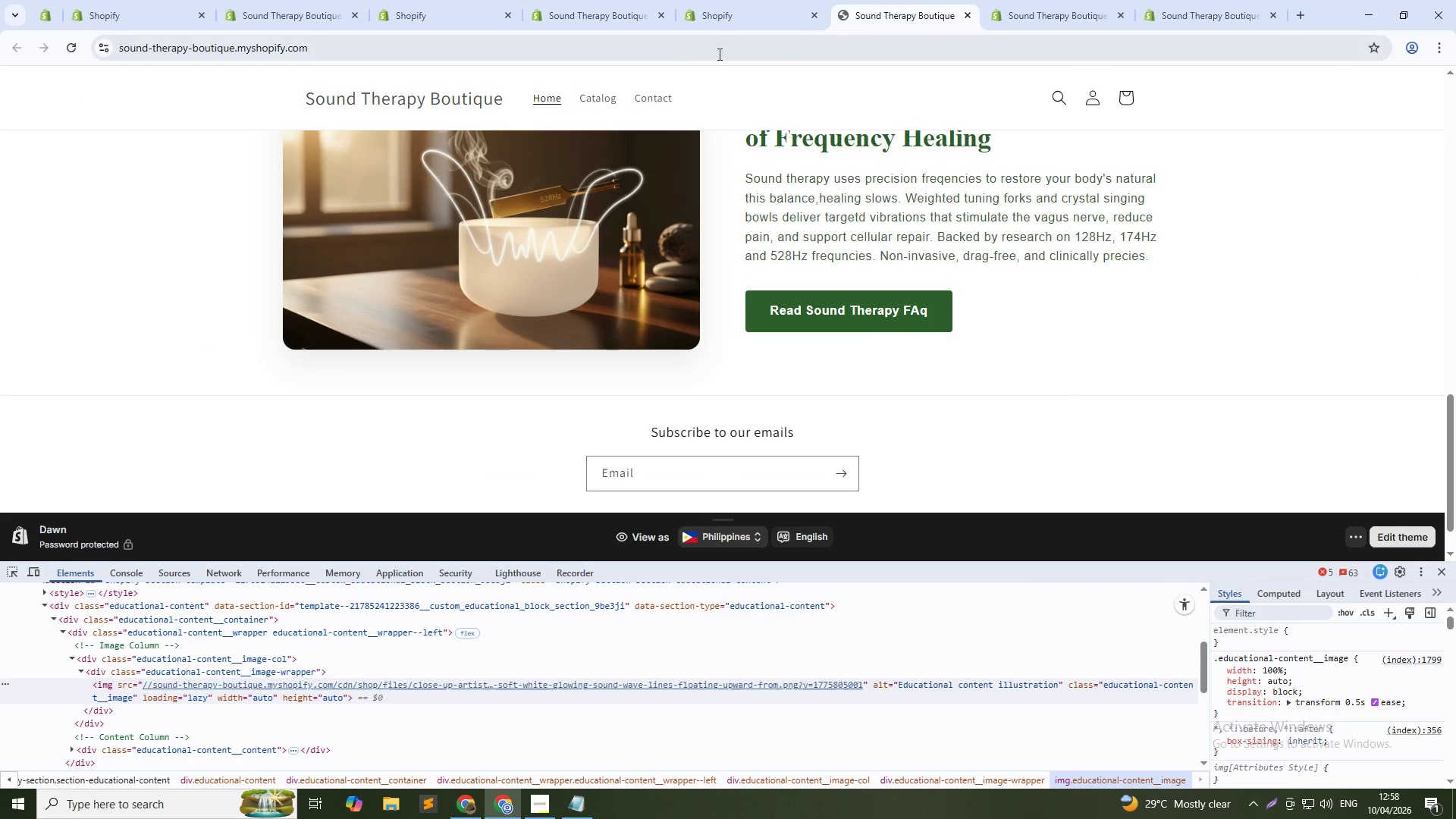 
left_click([784, 11])
 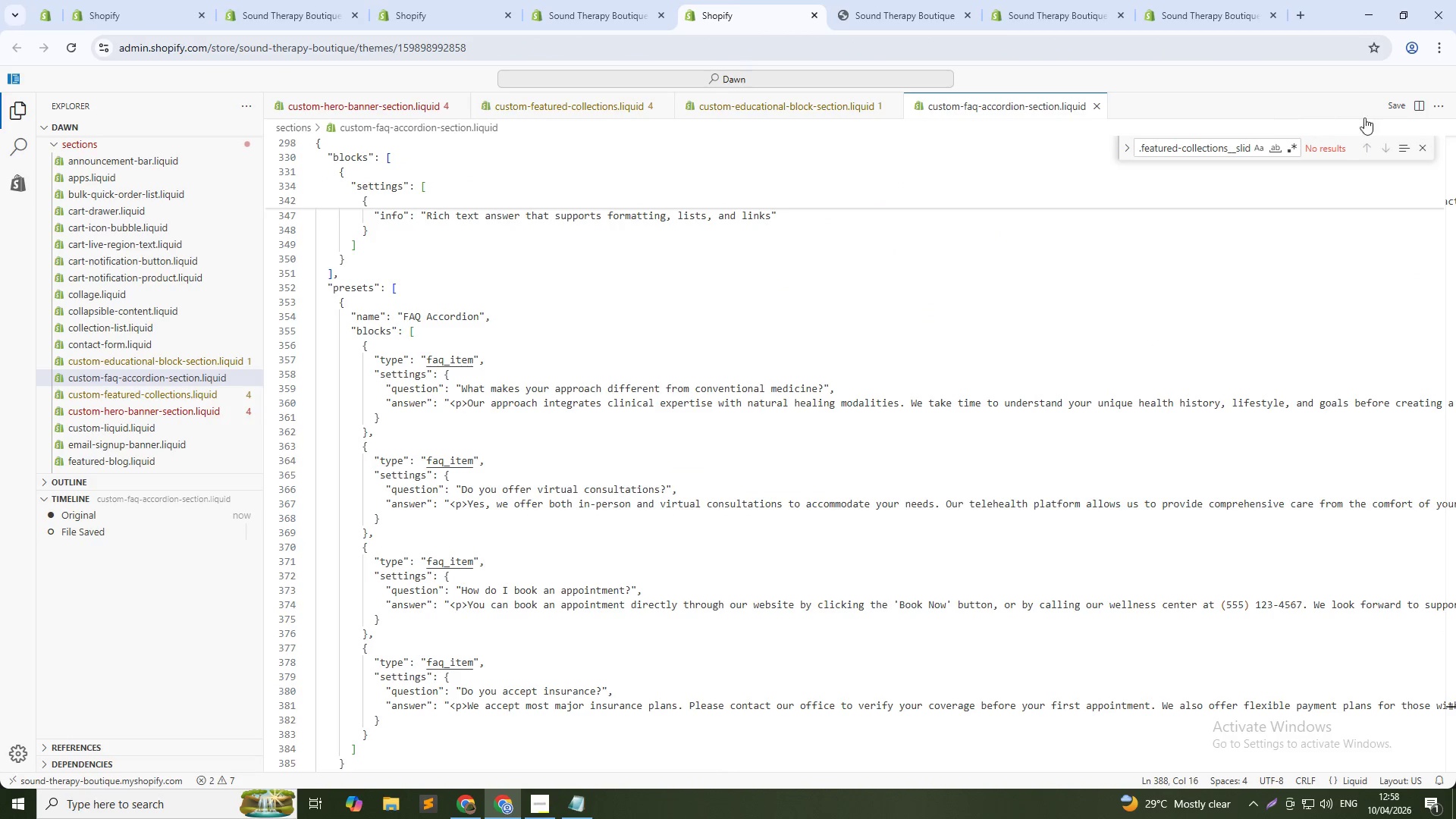 
left_click([1423, 151])
 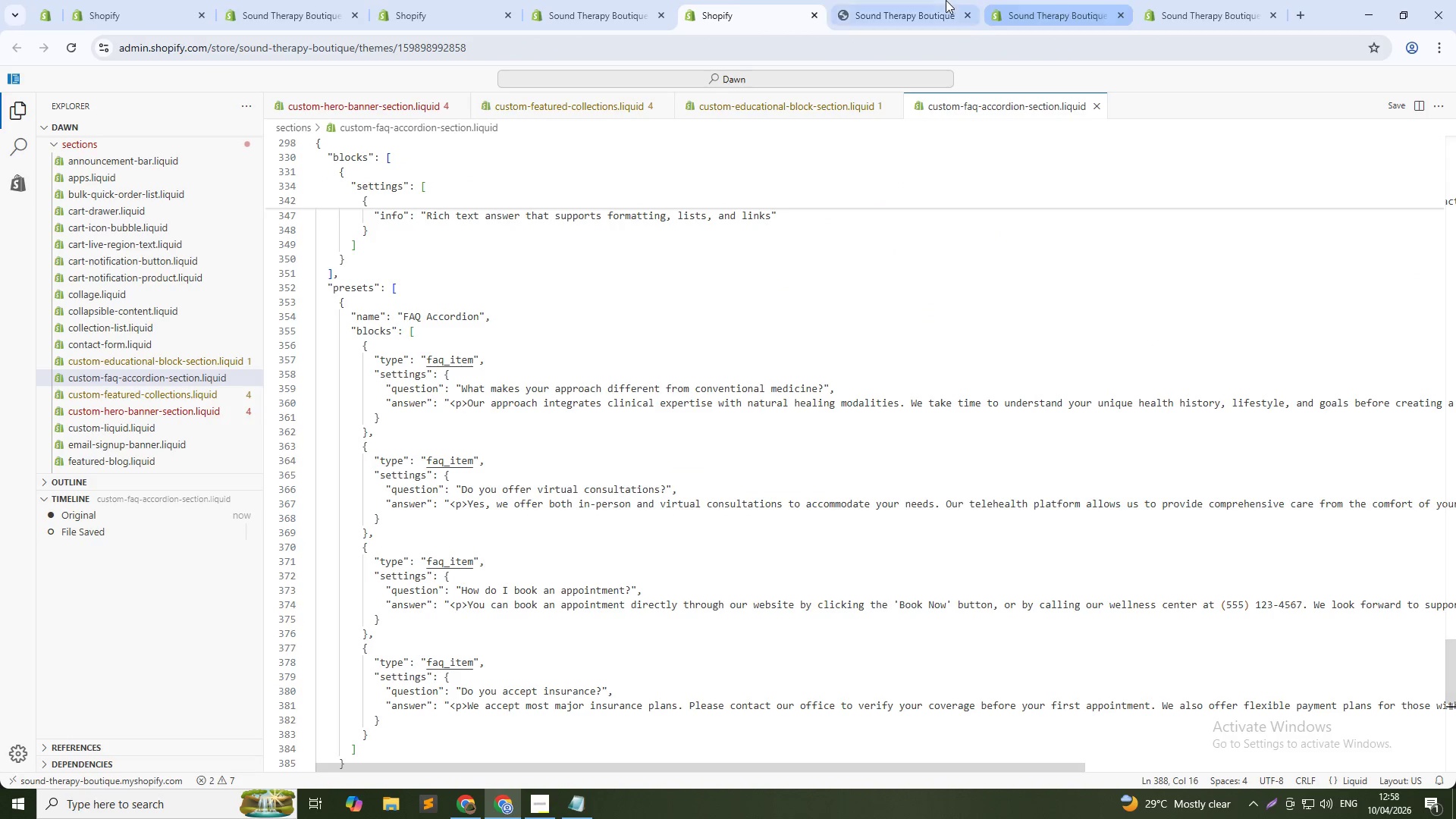 
left_click([936, 0])
 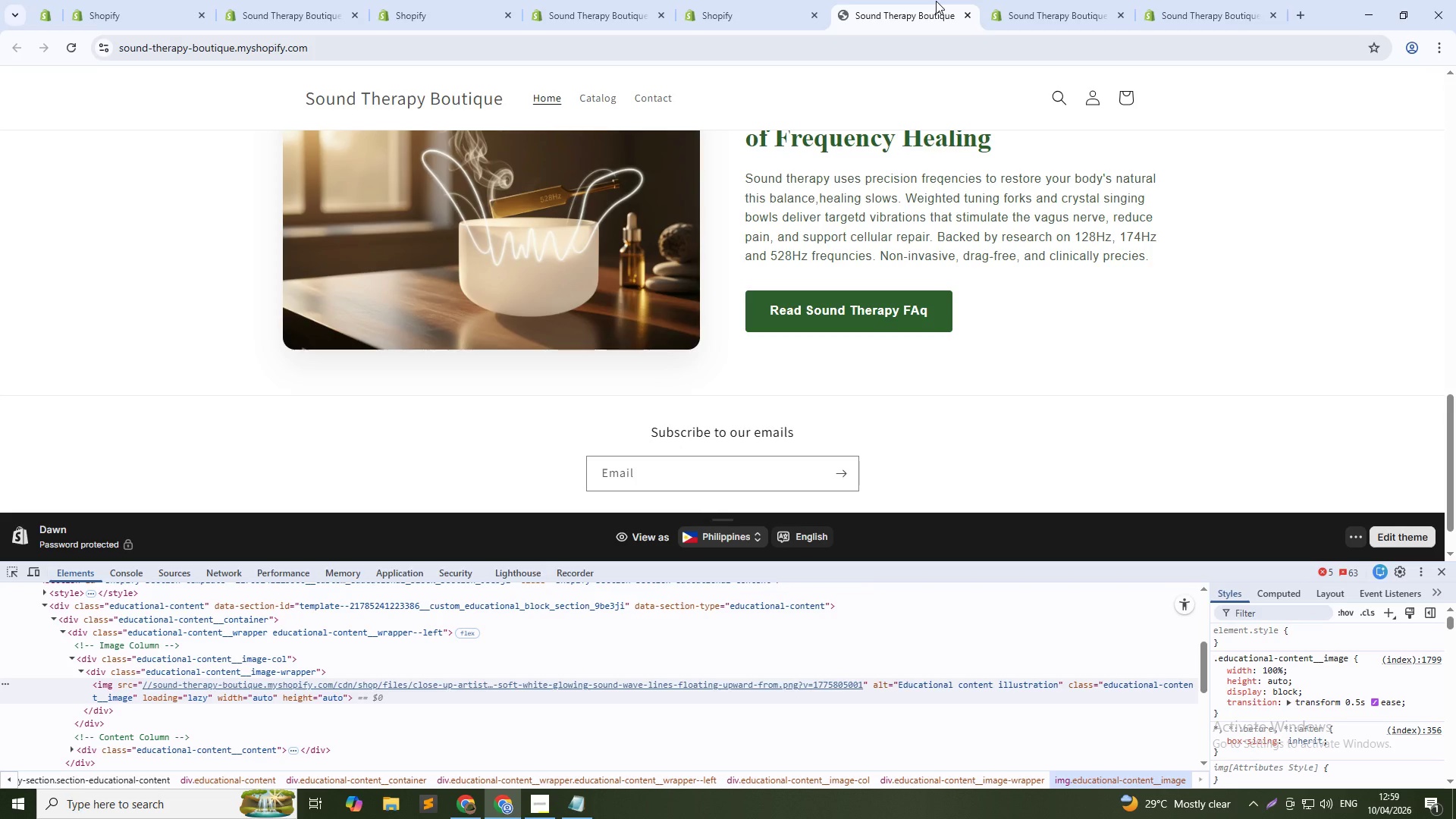 
wait(15.89)
 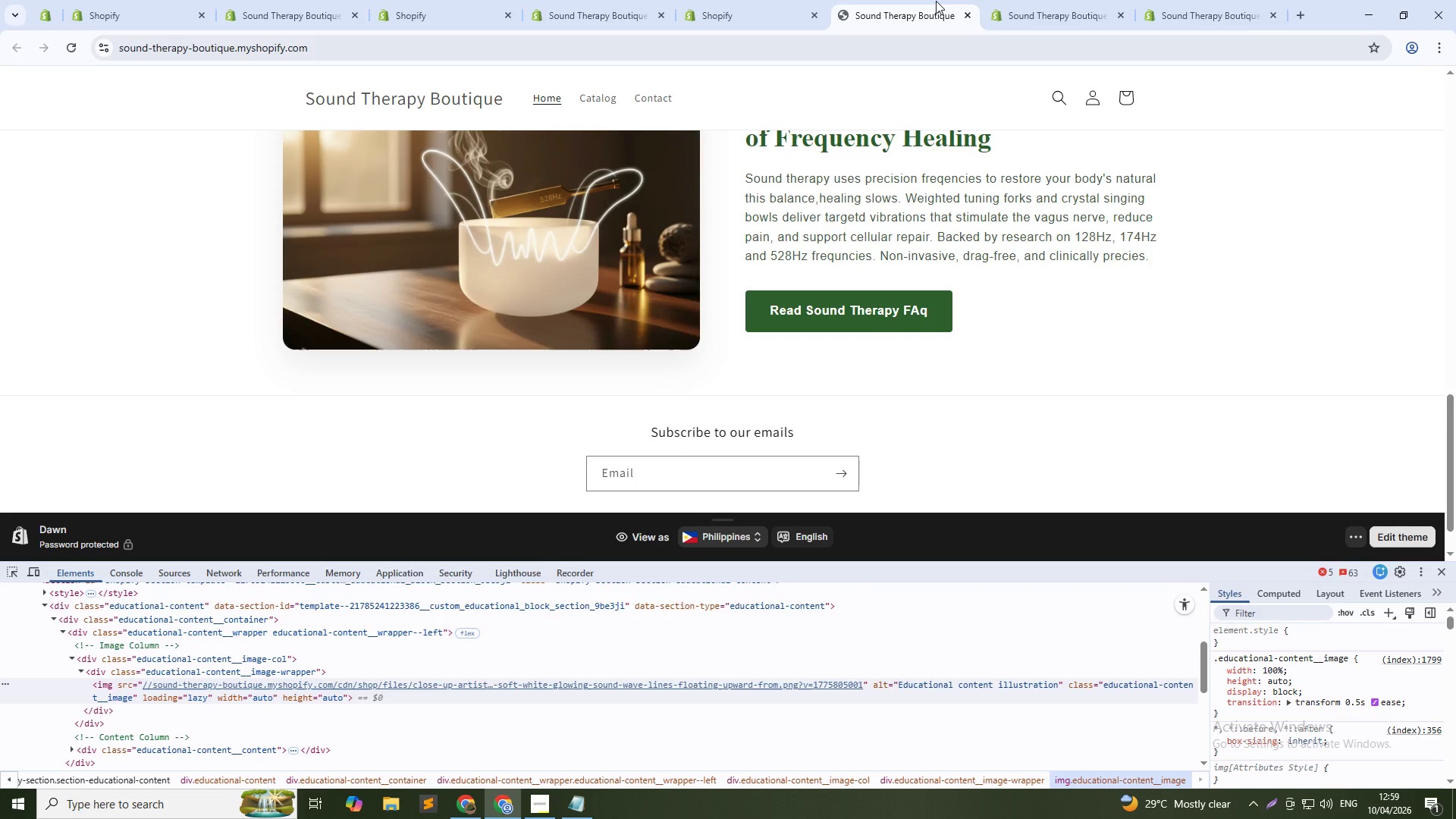 
key(Alt+Tab)